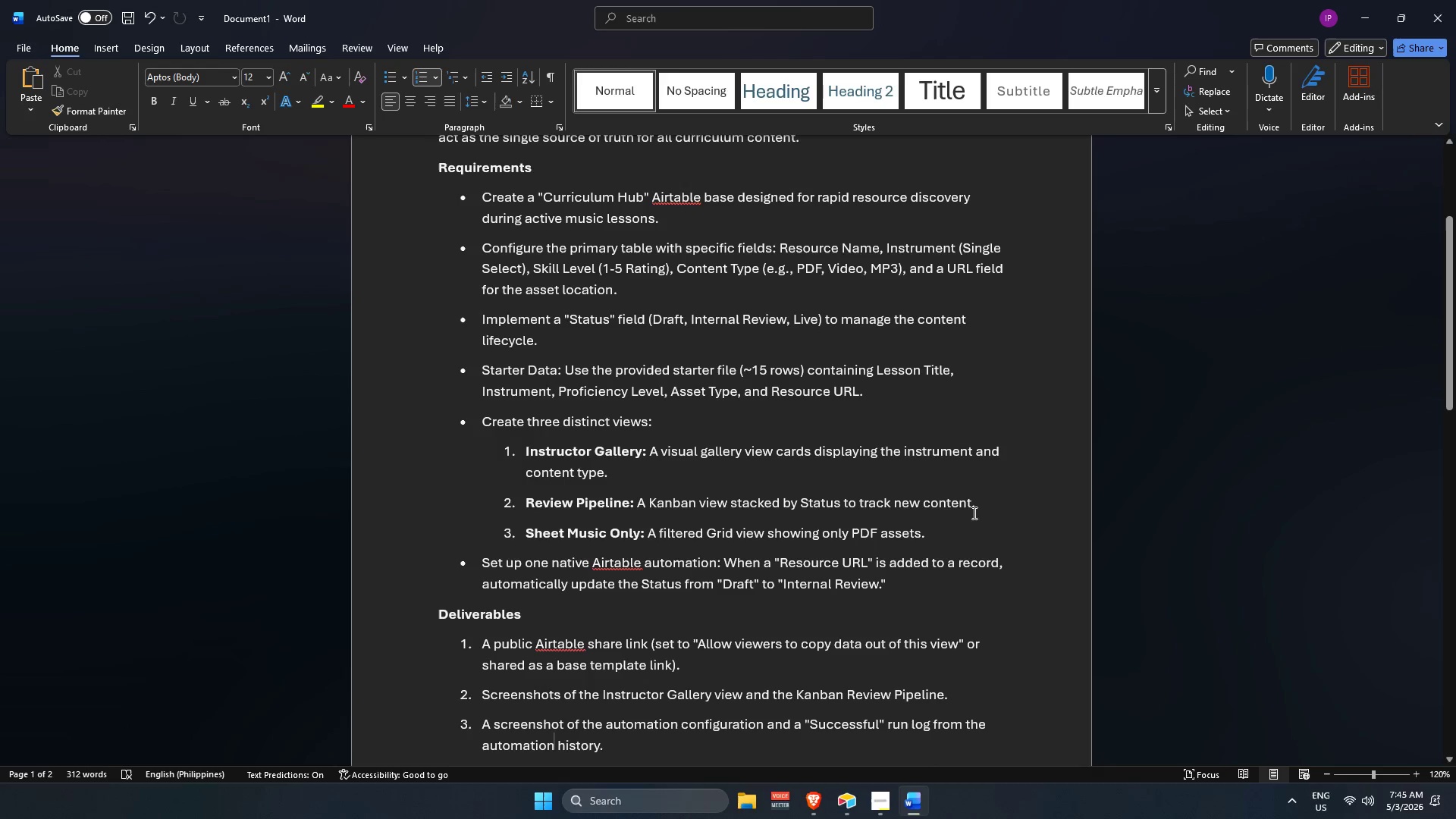 
hold_key(key=ArrowDown, duration=0.64)
 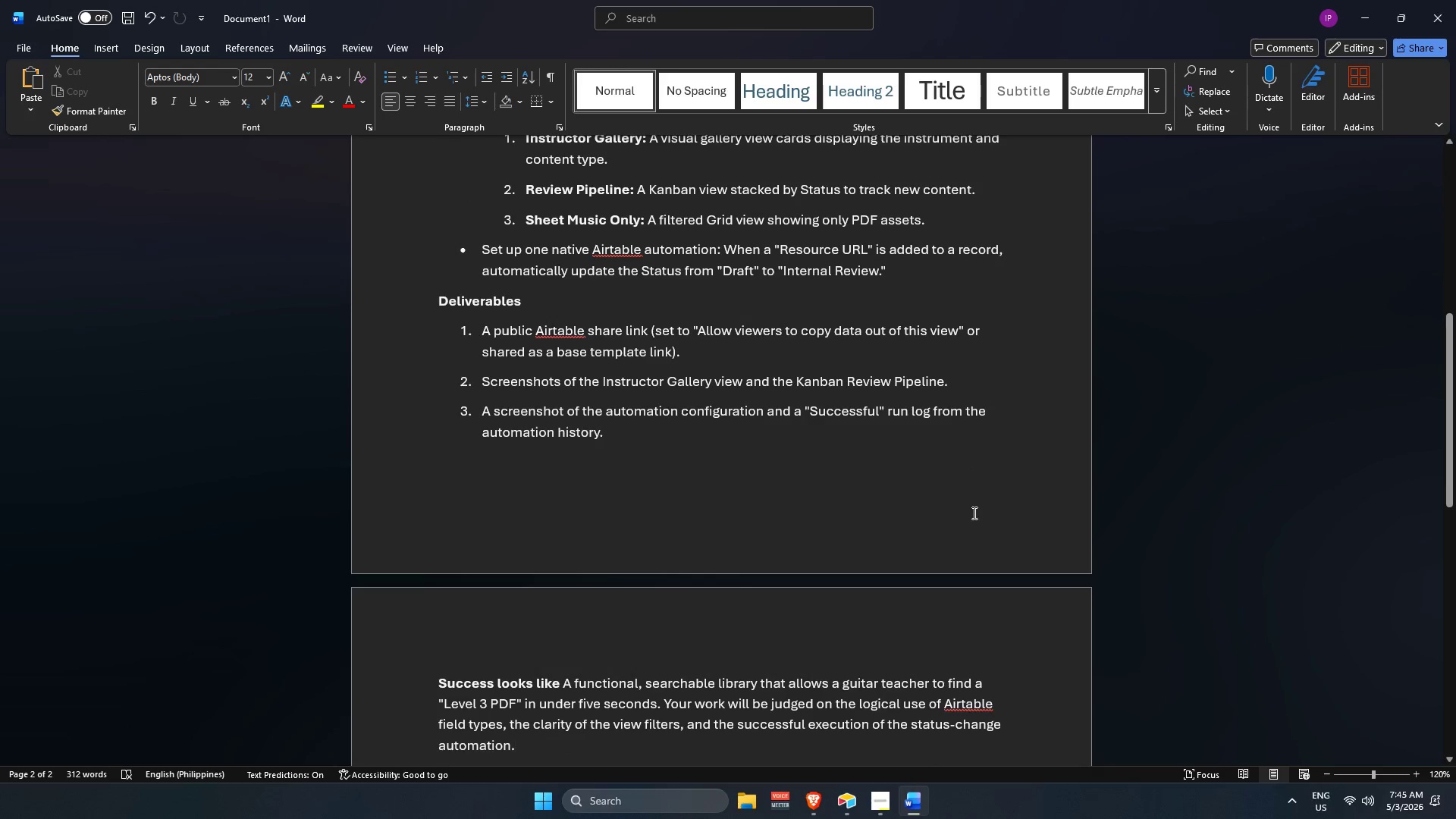 
hold_key(key=ArrowDown, duration=0.5)
 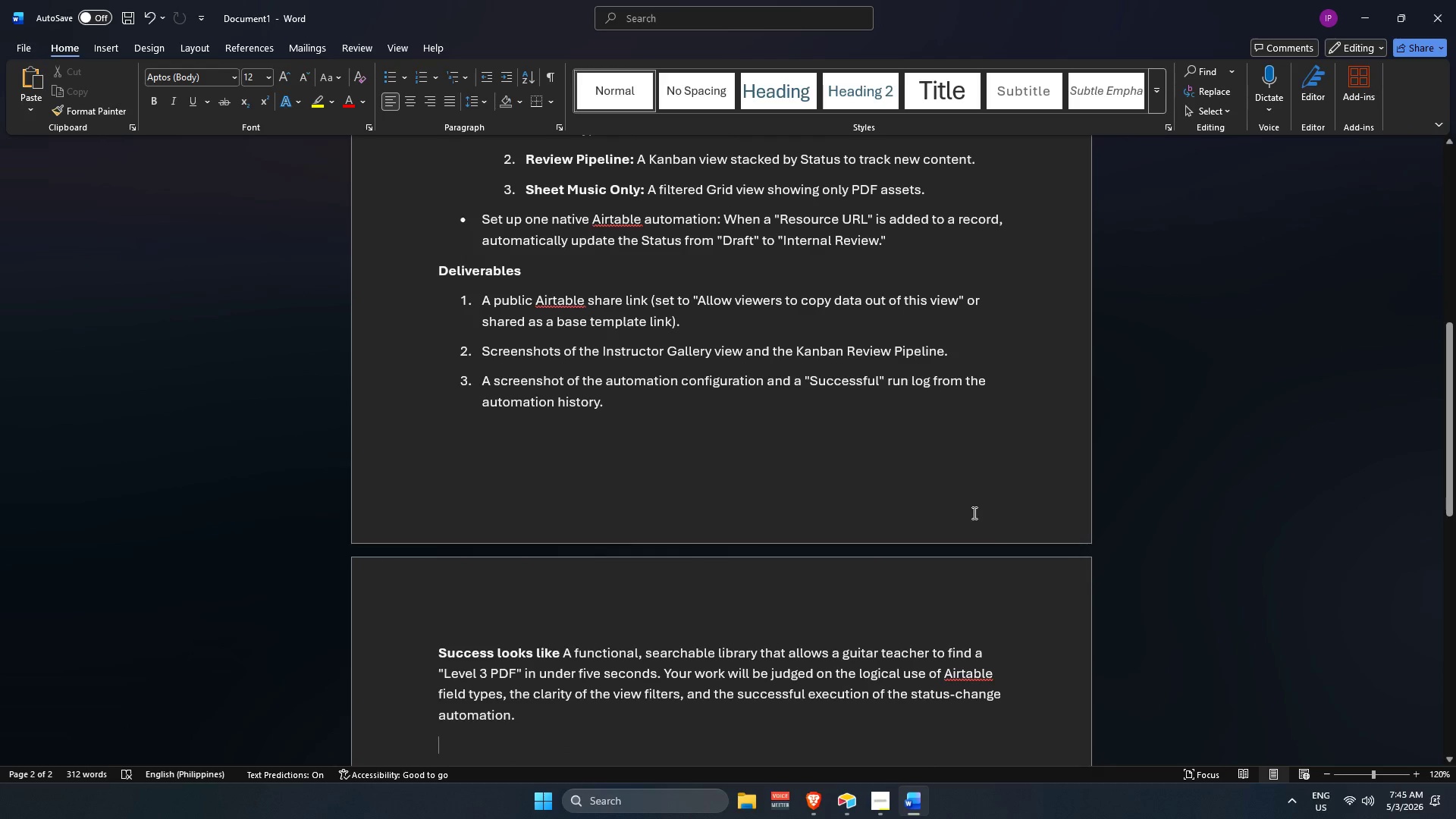 
hold_key(key=ArrowDown, duration=0.39)
 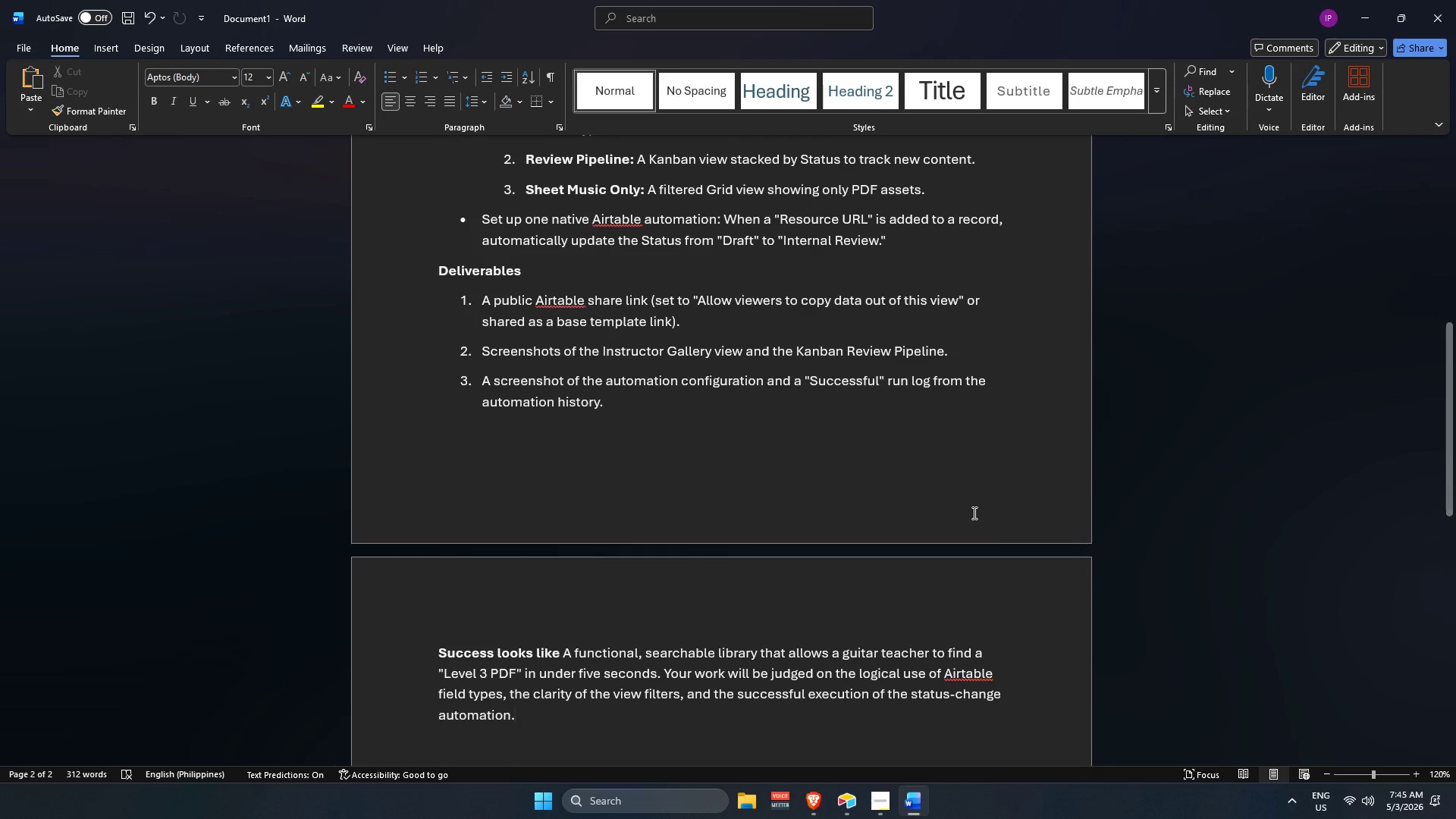 
key(ArrowUp)
 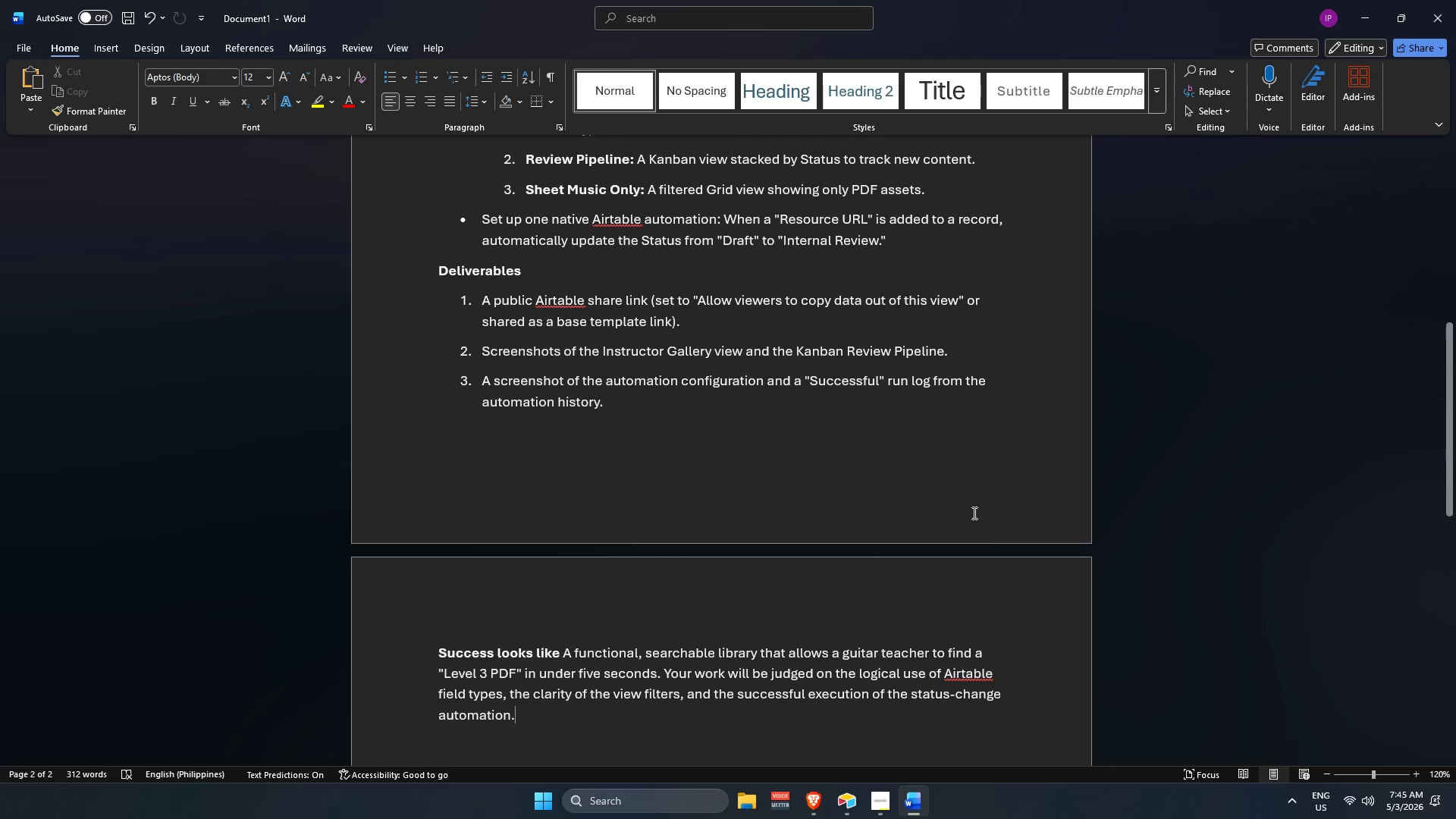 
hold_key(key=ArrowLeft, duration=0.38)
 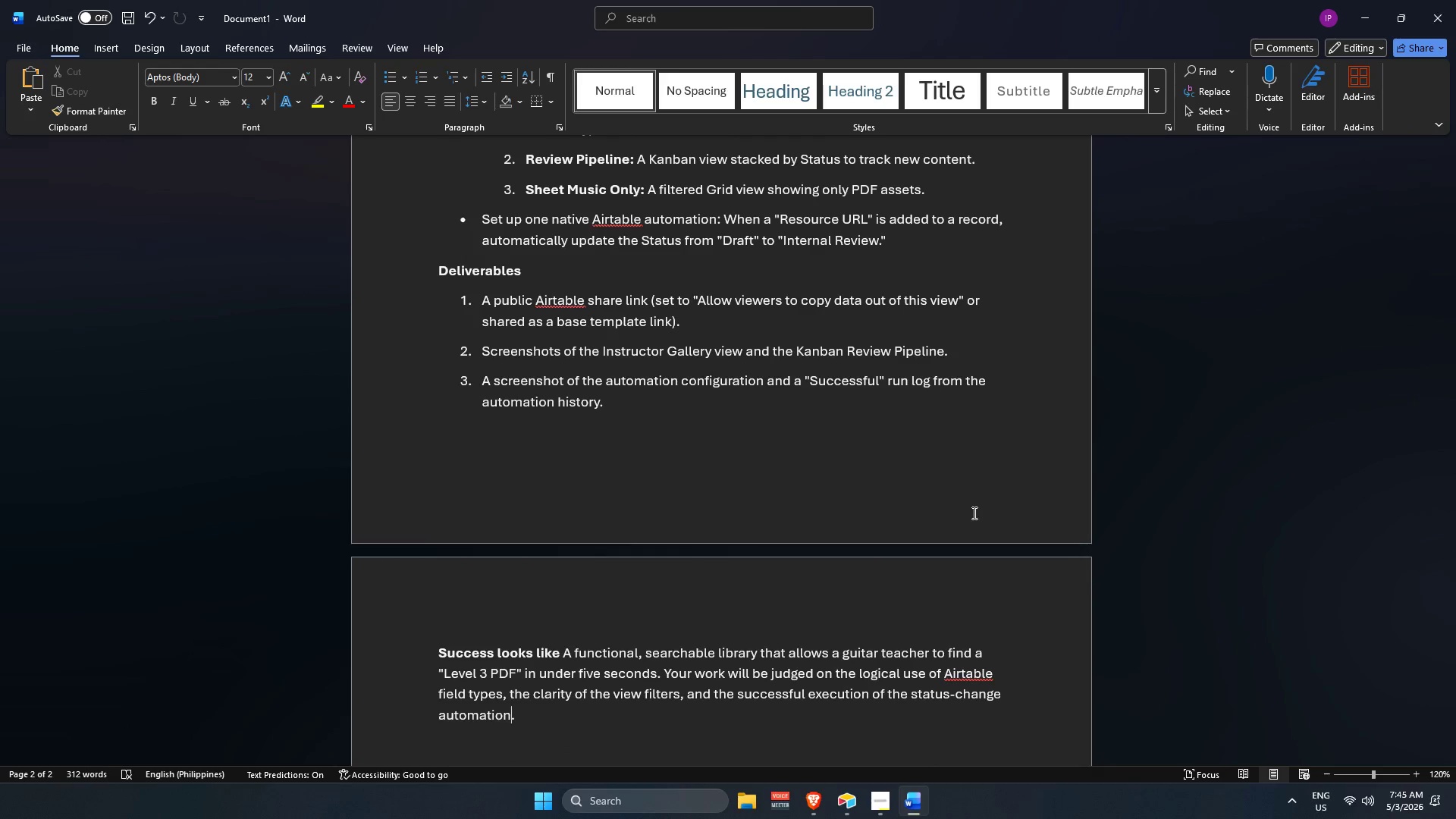 
hold_key(key=ArrowDown, duration=0.44)
 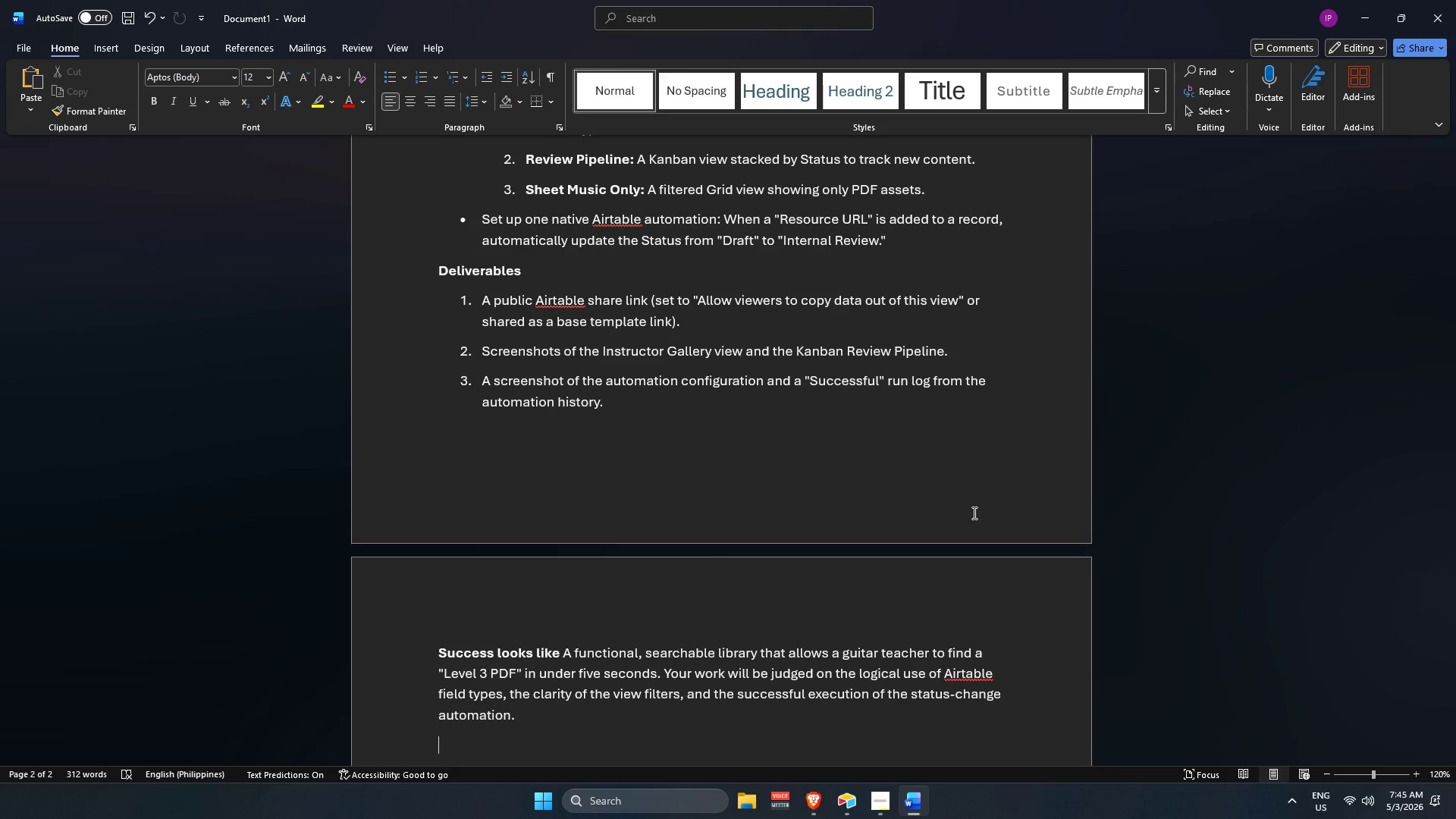 
hold_key(key=ArrowUp, duration=0.33)
 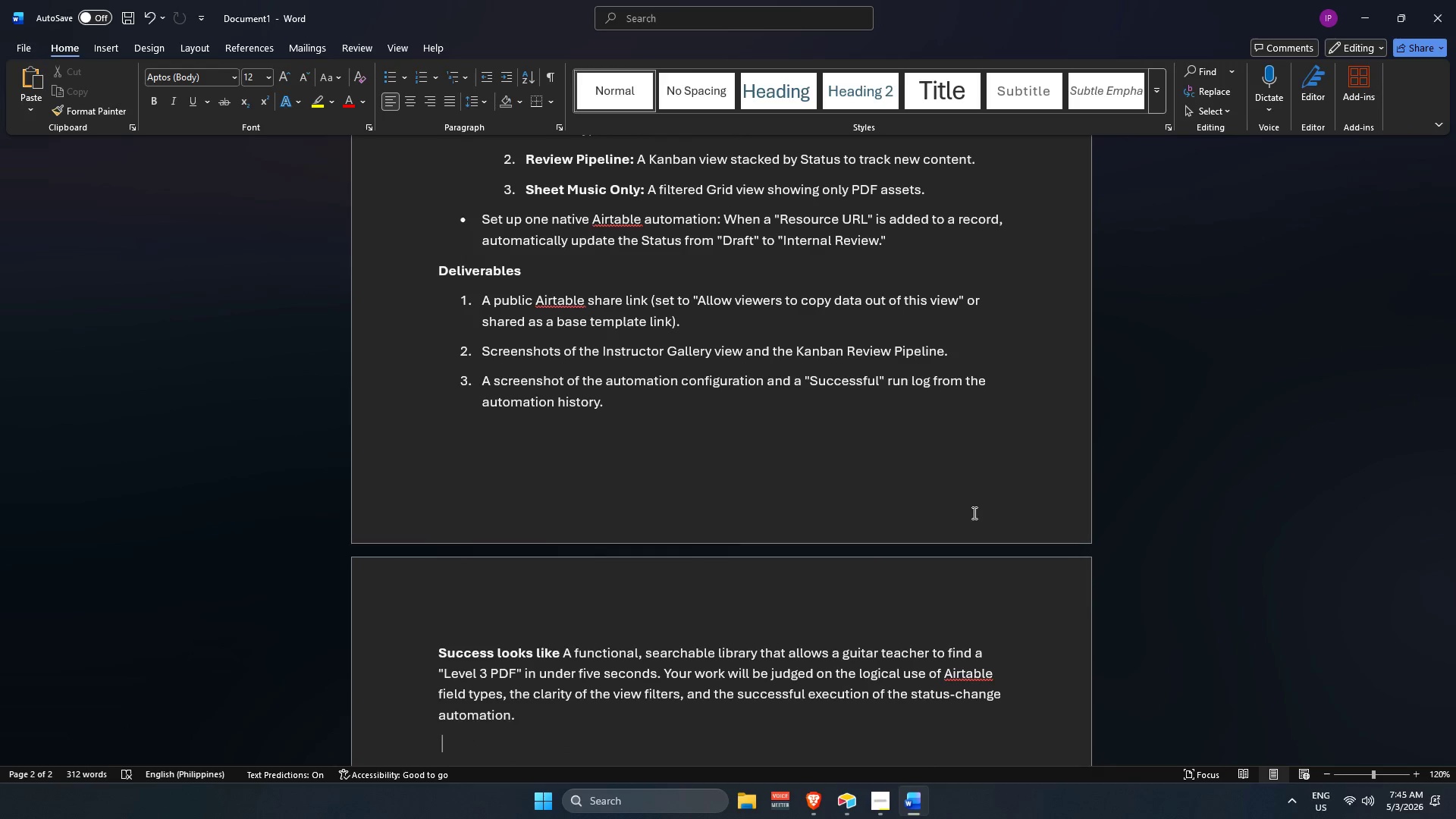 
key(ArrowDown)
 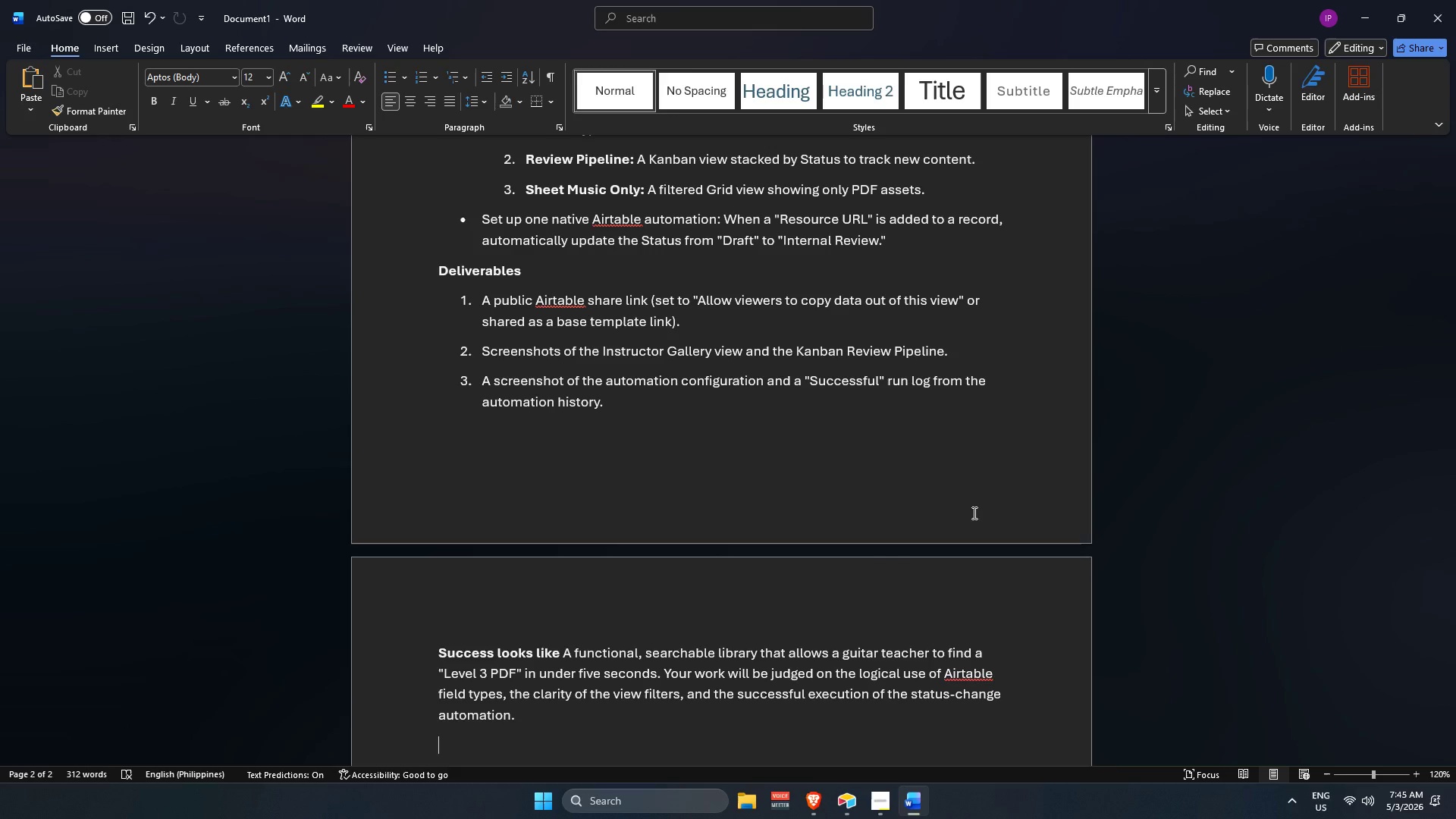 
hold_key(key=ArrowUp, duration=0.38)
 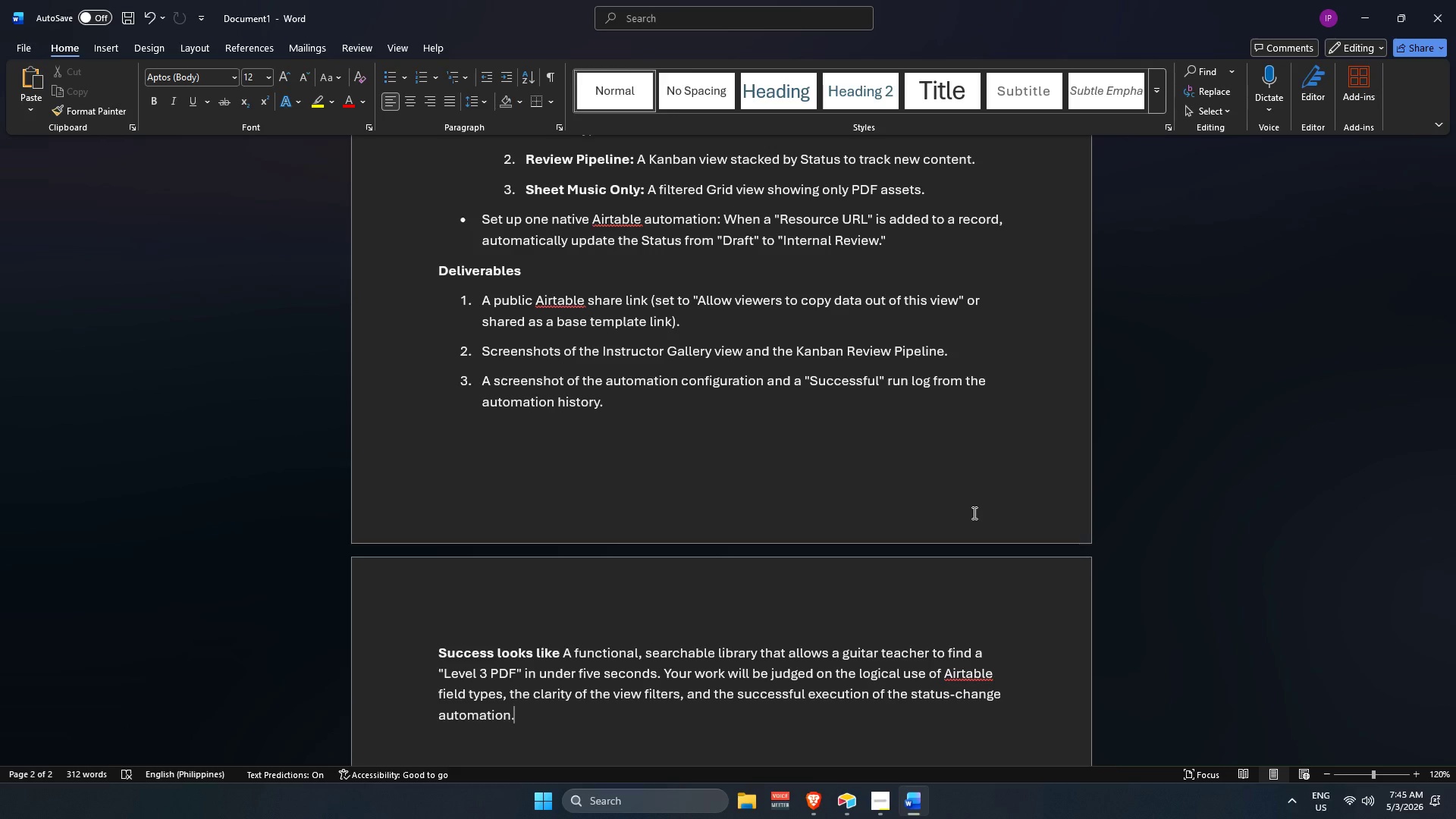 
hold_key(key=ArrowRight, duration=0.52)
 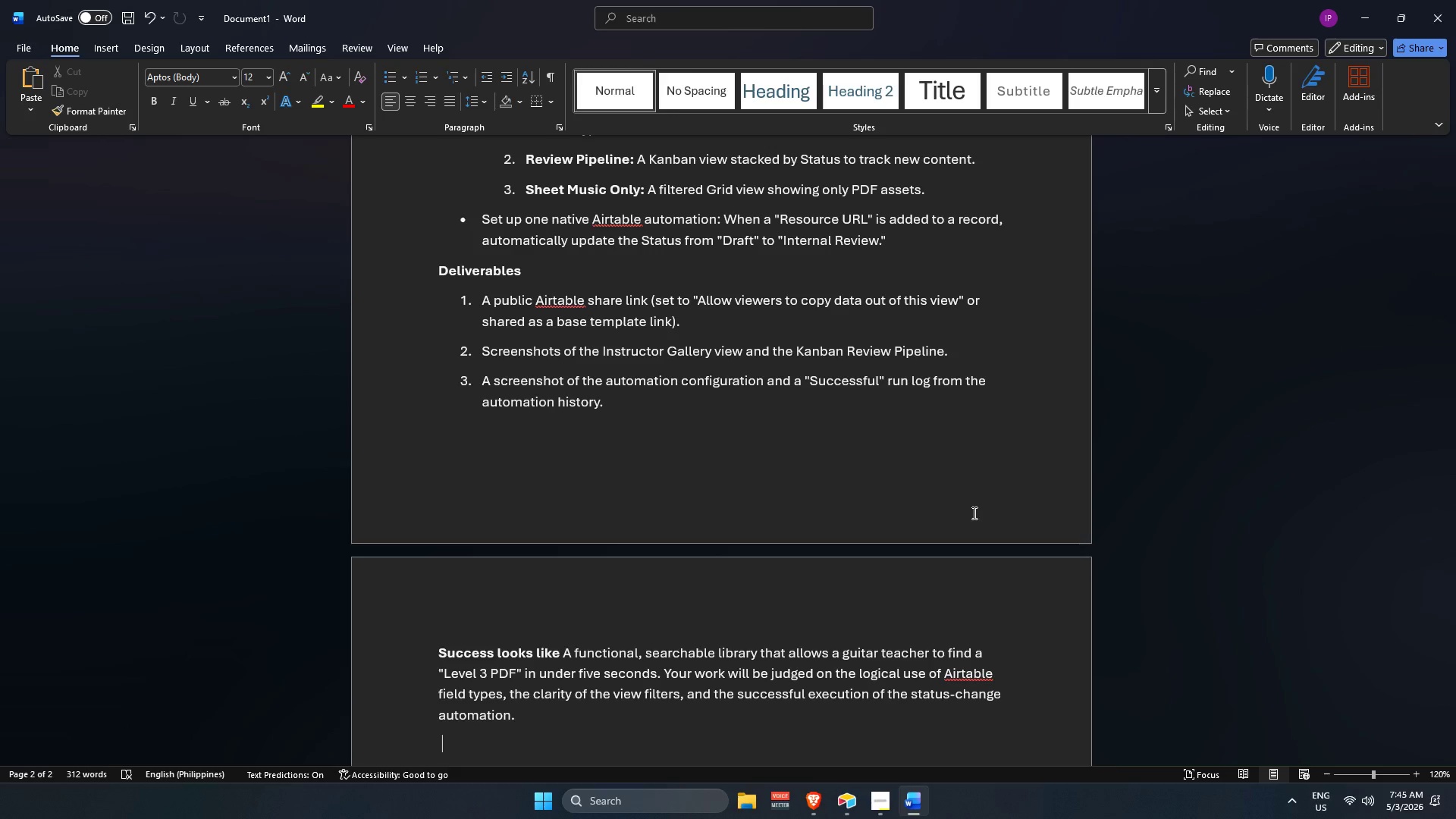 
hold_key(key=ArrowRight, duration=1.55)
 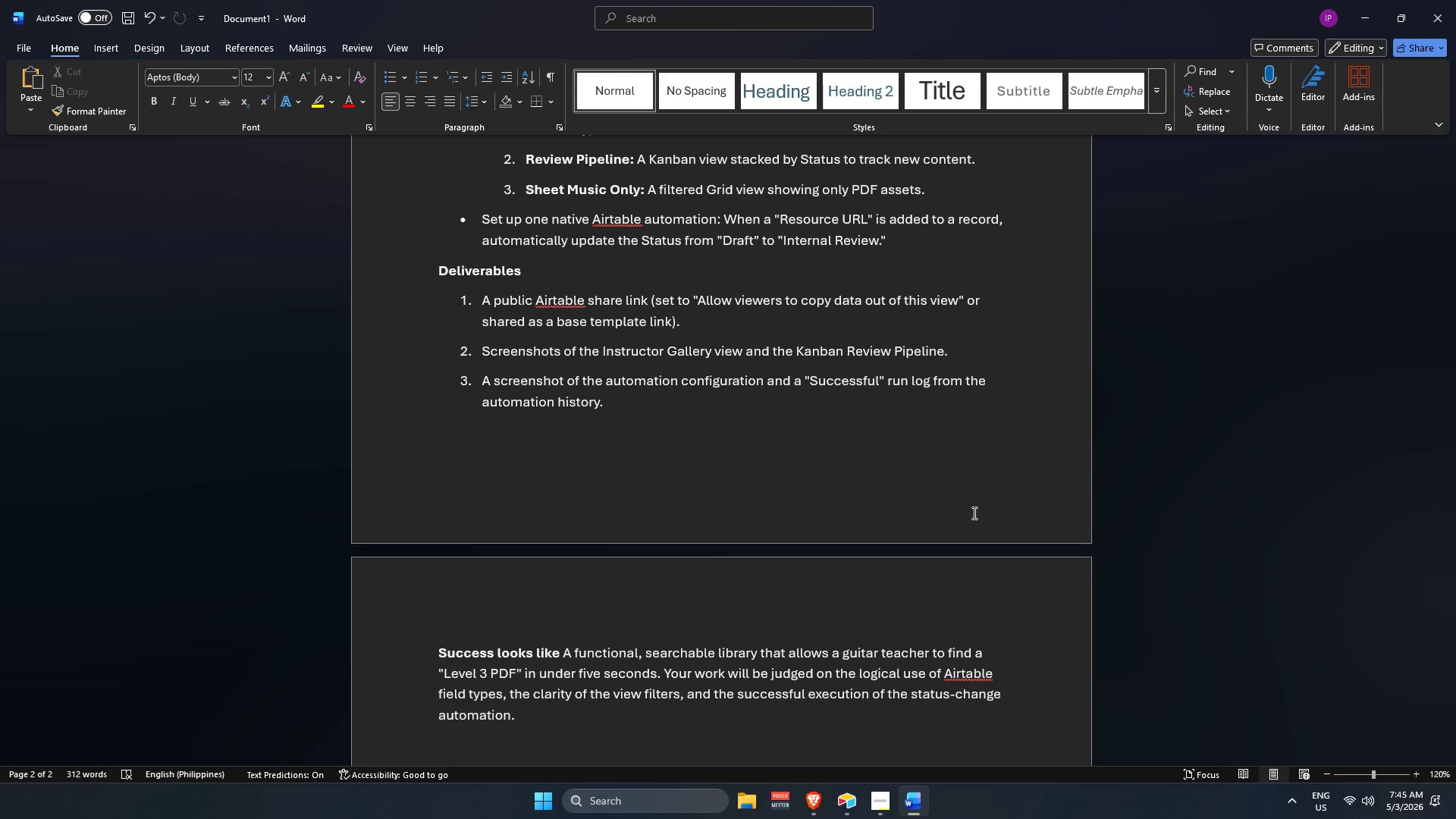 
hold_key(key=ArrowLeft, duration=0.36)
 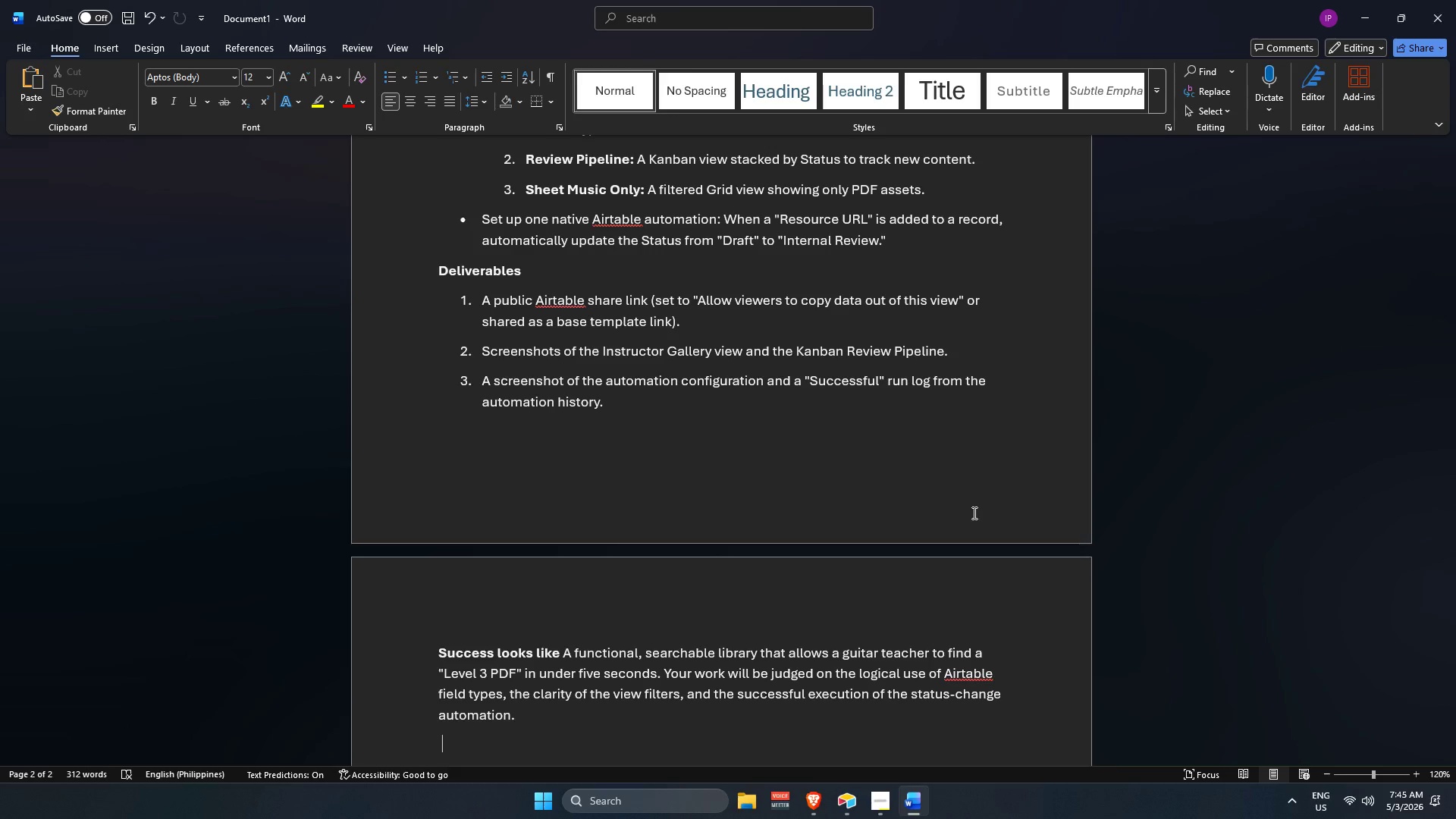 
hold_key(key=ArrowDown, duration=0.33)
 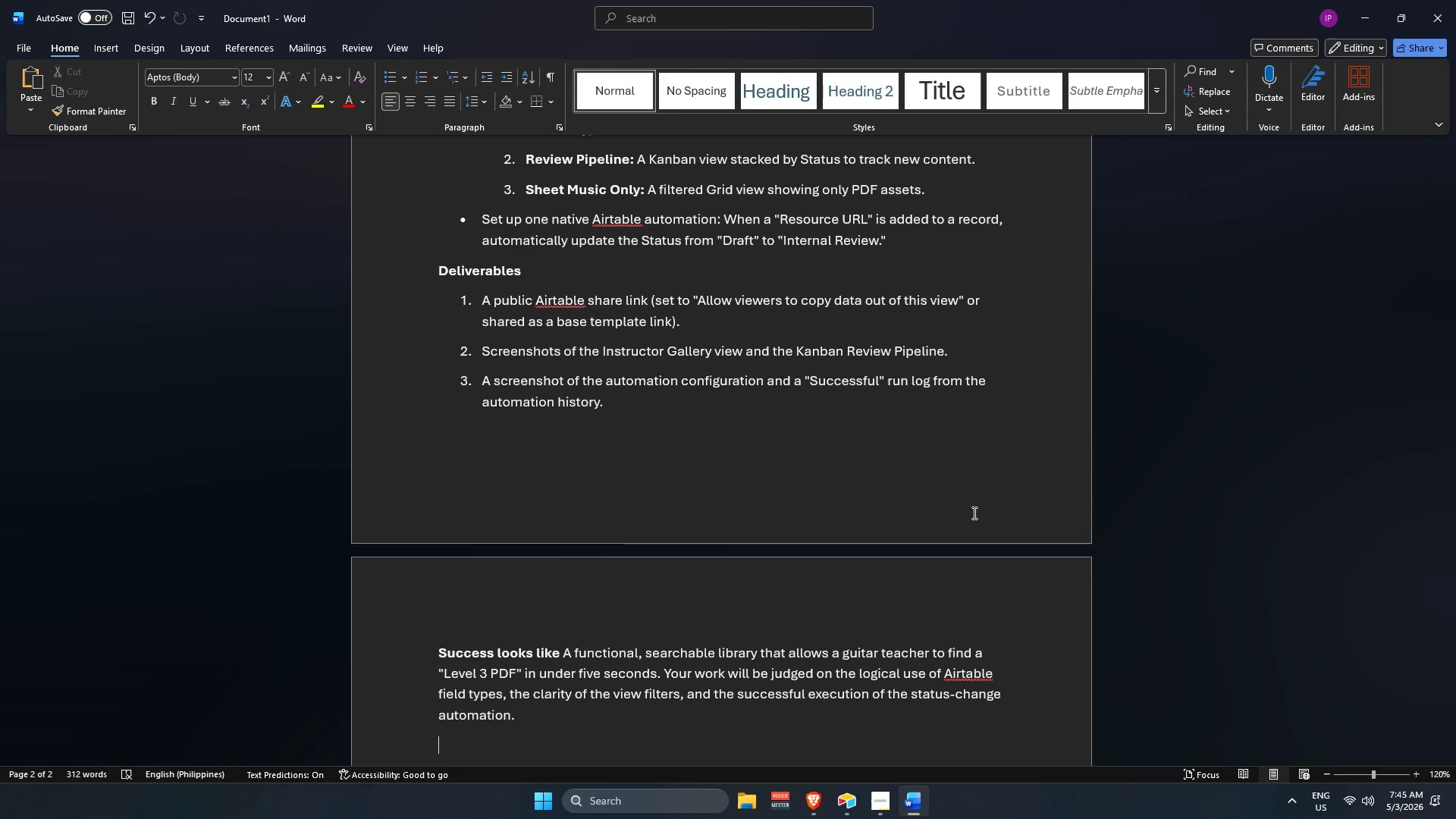 
hold_key(key=ArrowUp, duration=0.39)
 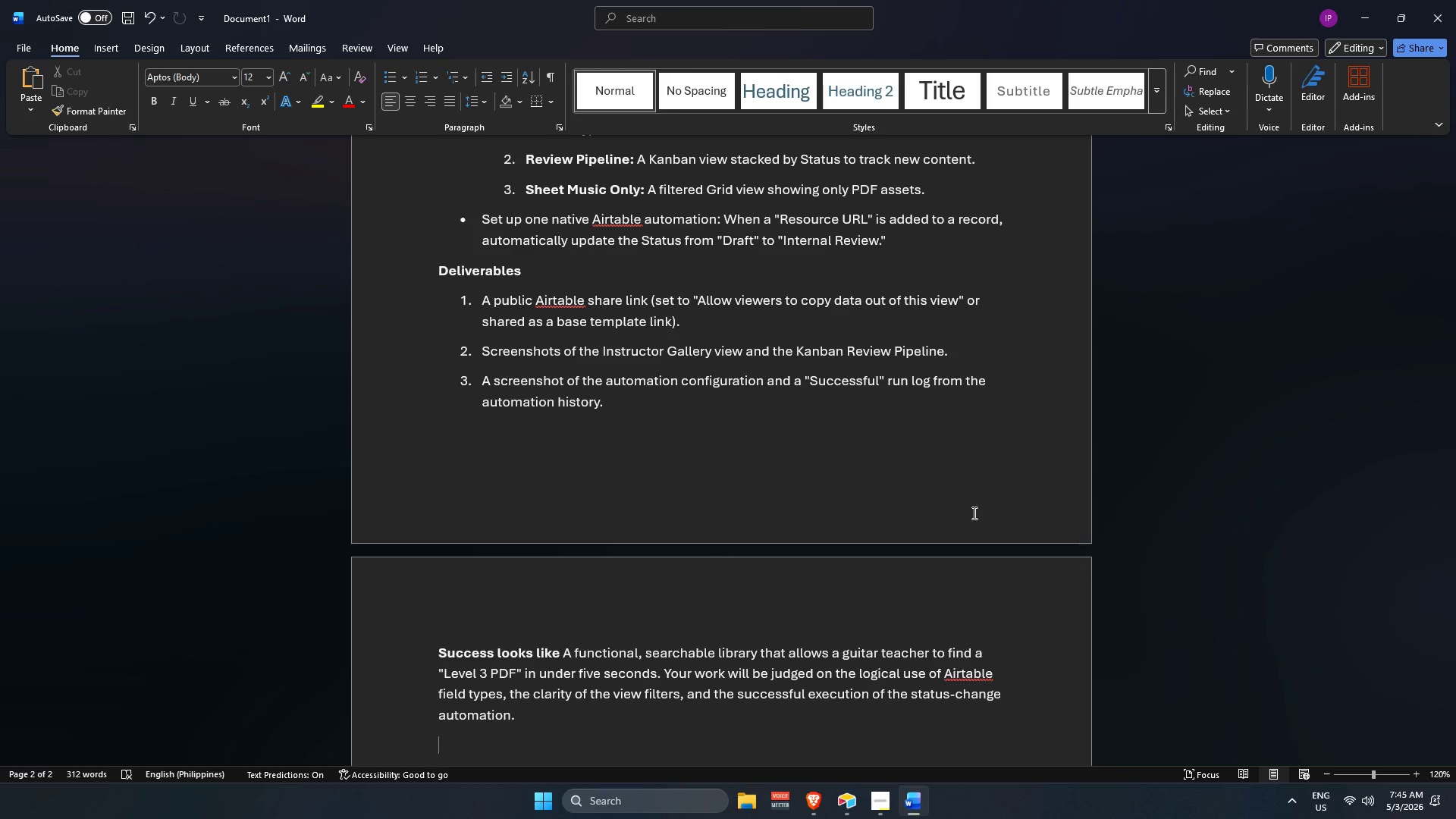 
hold_key(key=ArrowLeft, duration=0.45)